 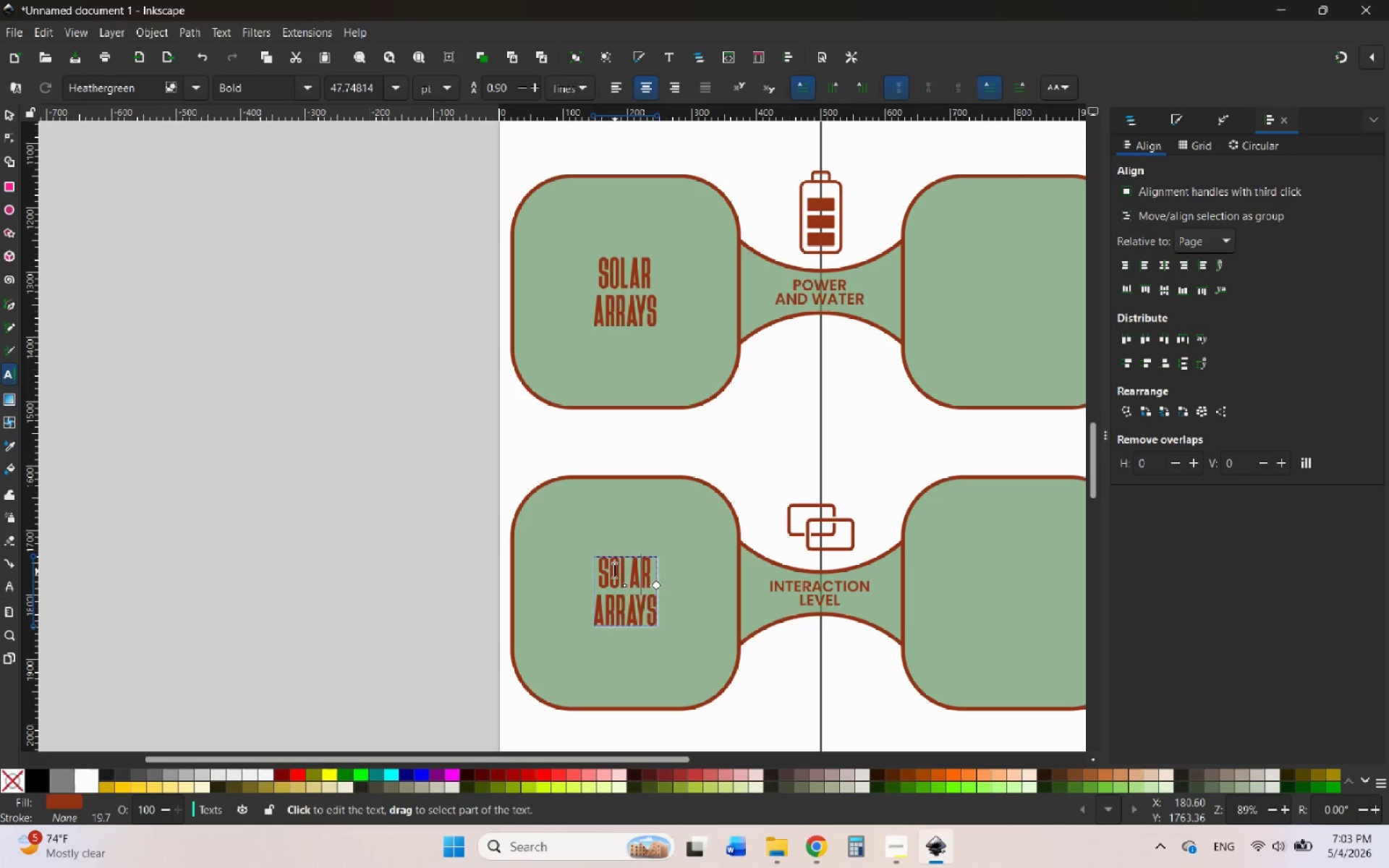 
left_click_drag(start_coordinate=[602, 571], to_coordinate=[659, 572])
 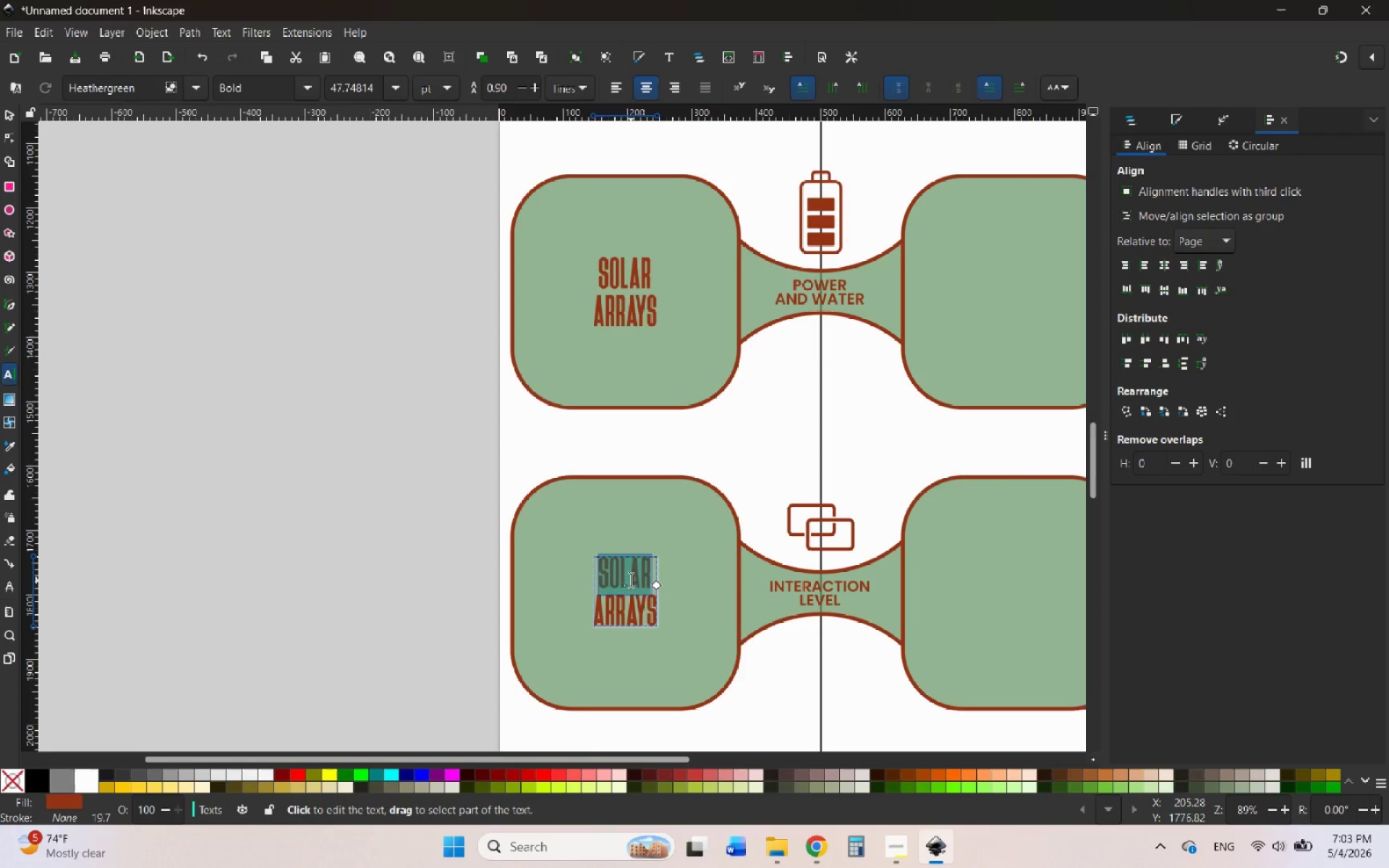 
left_click([613, 571])
 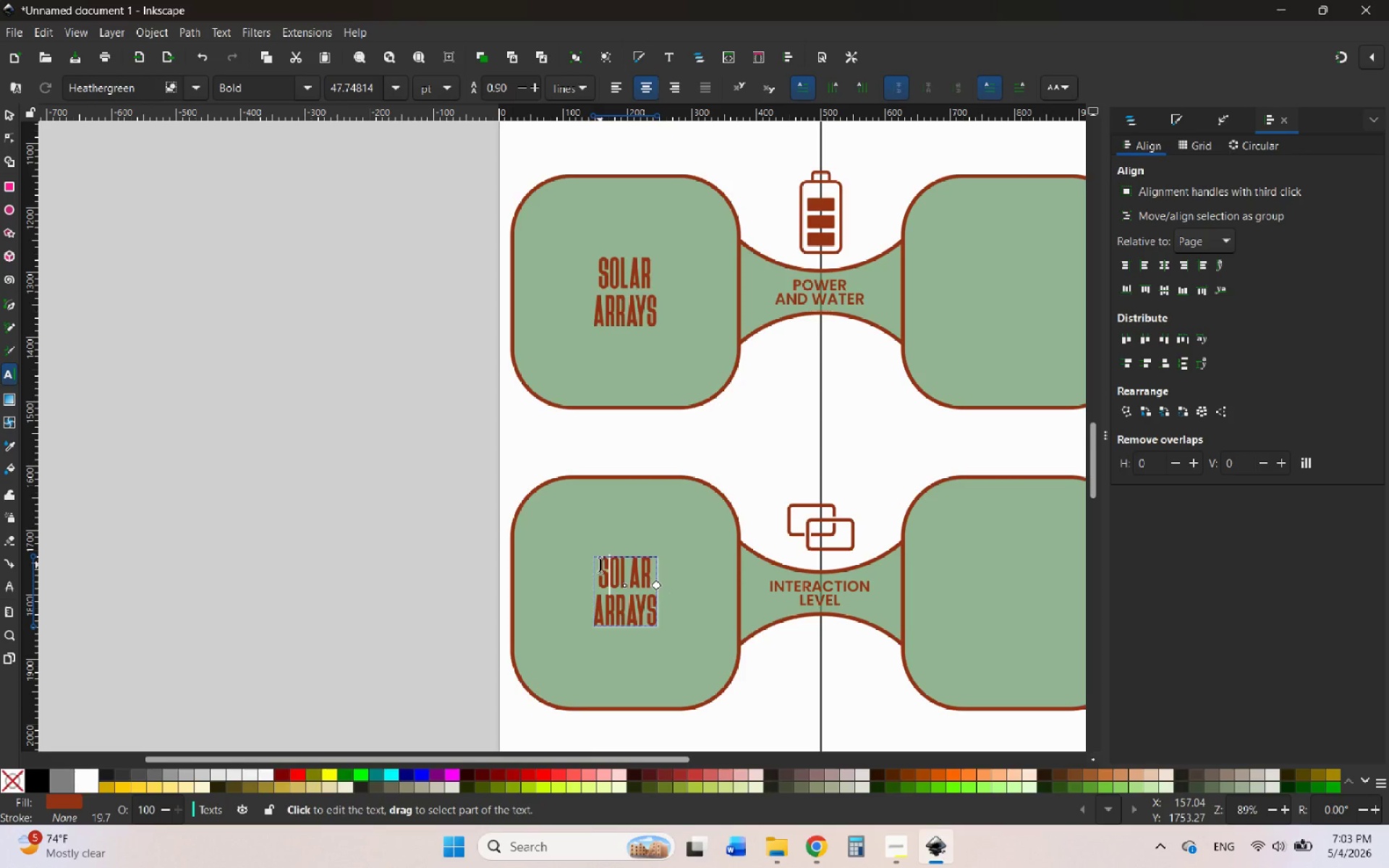 
left_click_drag(start_coordinate=[600, 565], to_coordinate=[694, 626])
 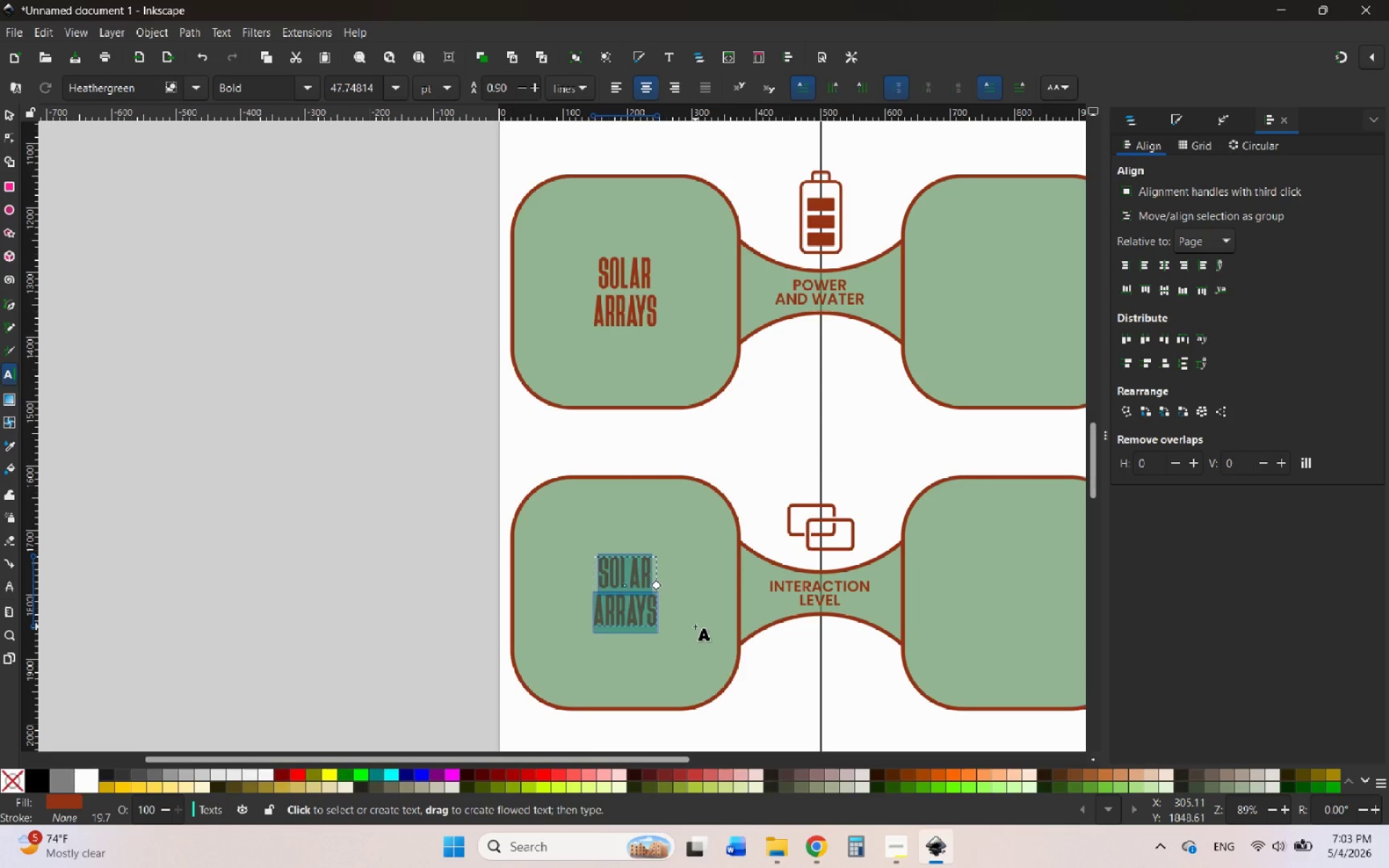 
type(RIVATE )
key(Backspace)
 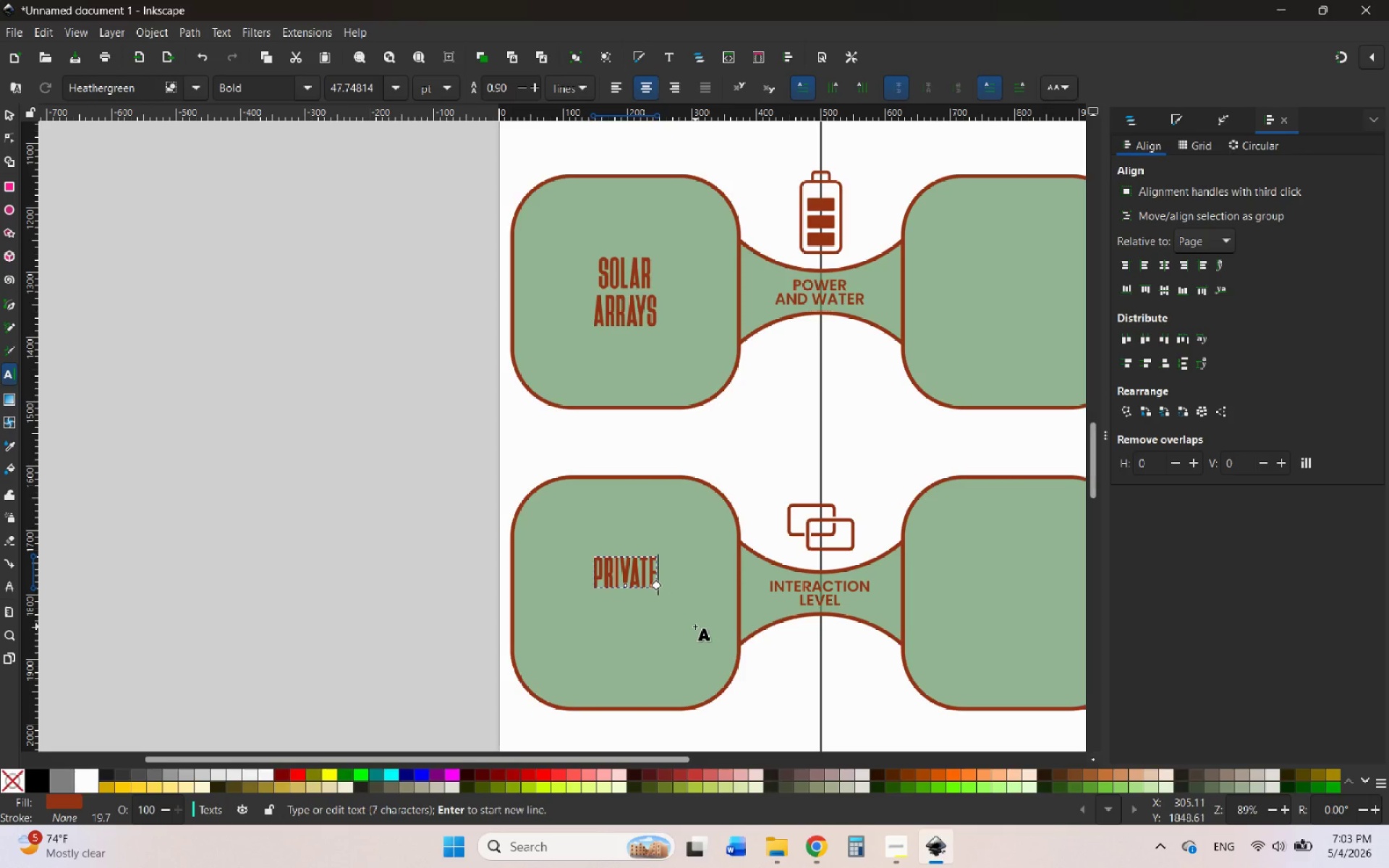 
key(Enter)
 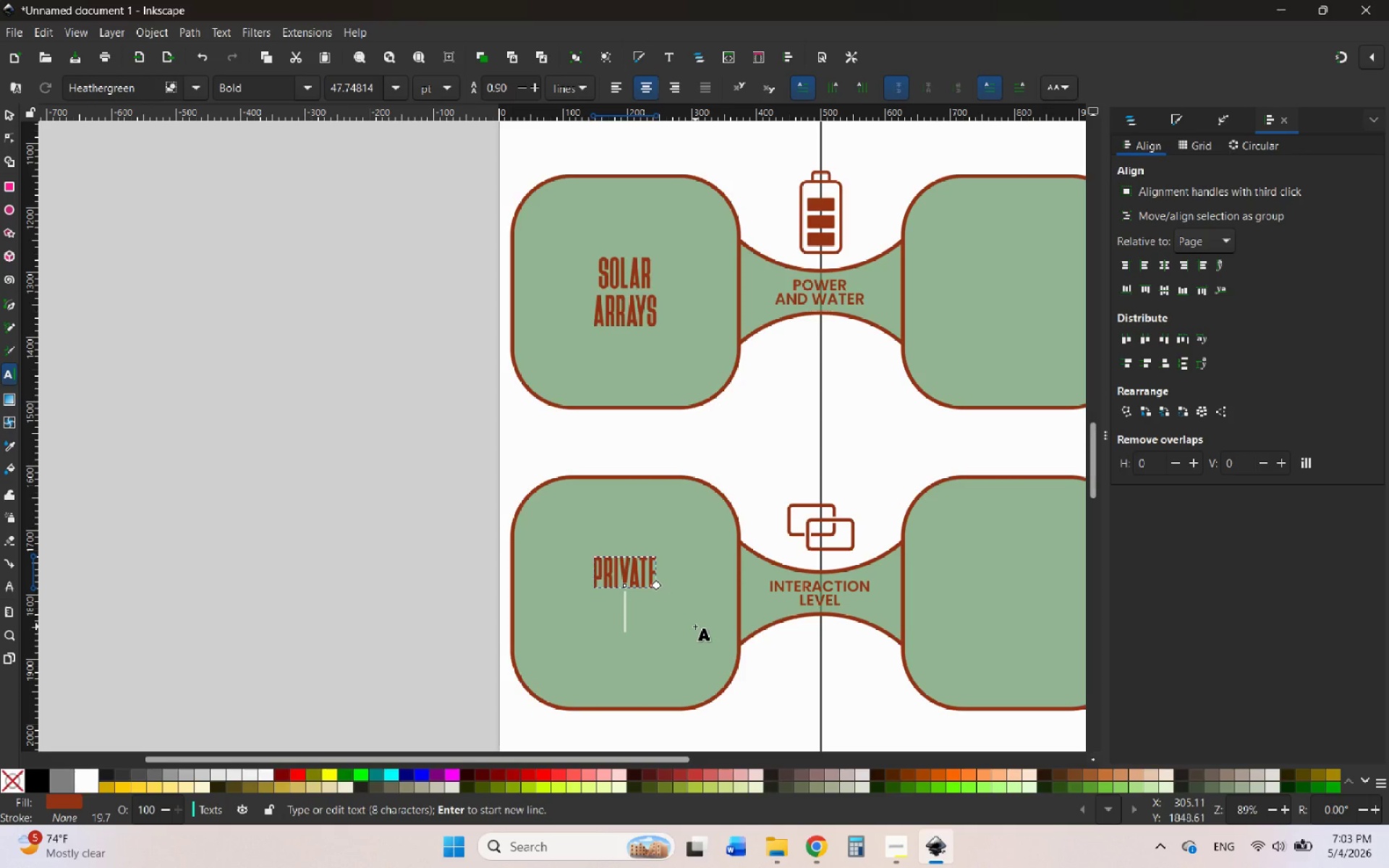 
type(RETREAT)
 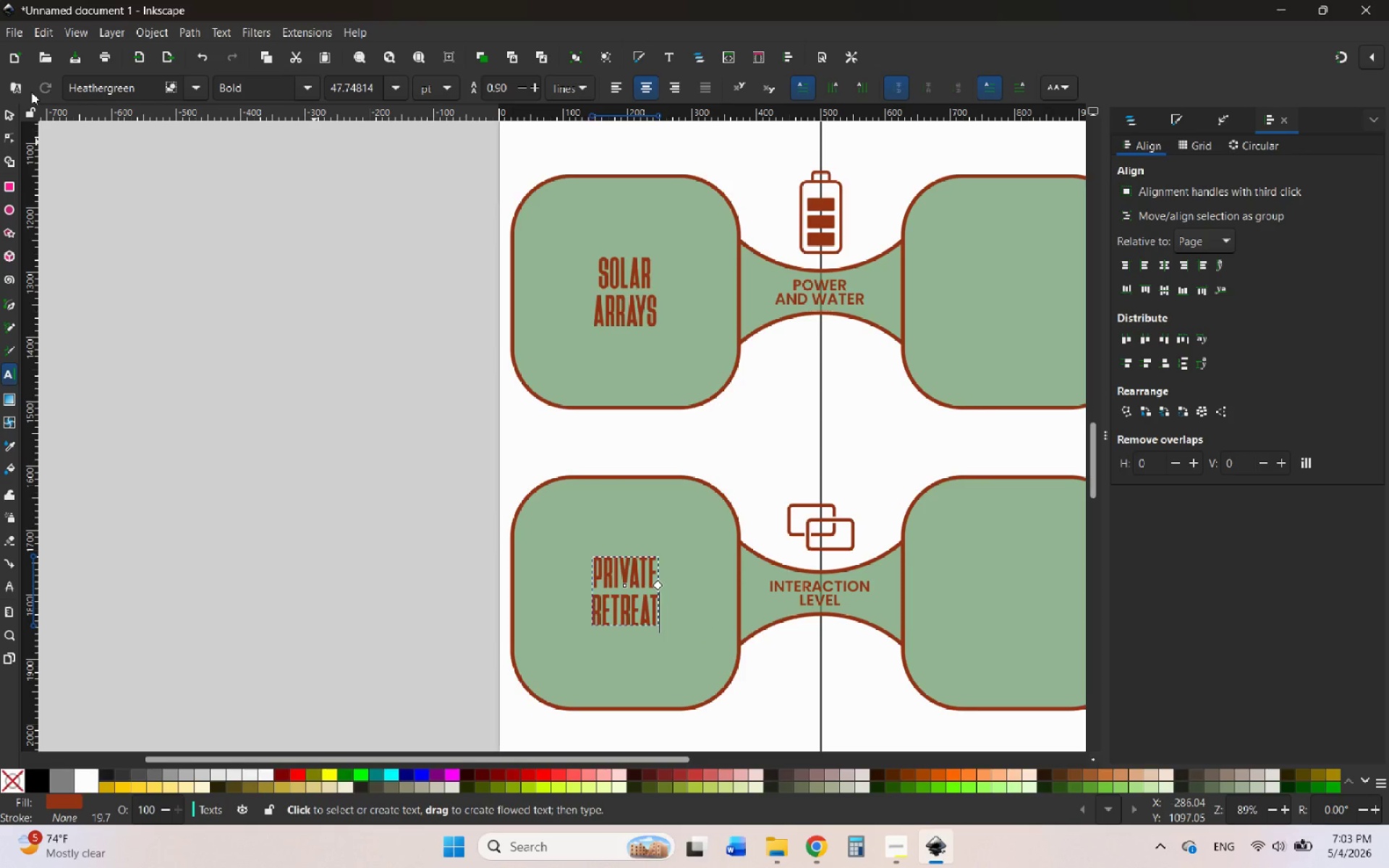 
left_click([12, 120])
 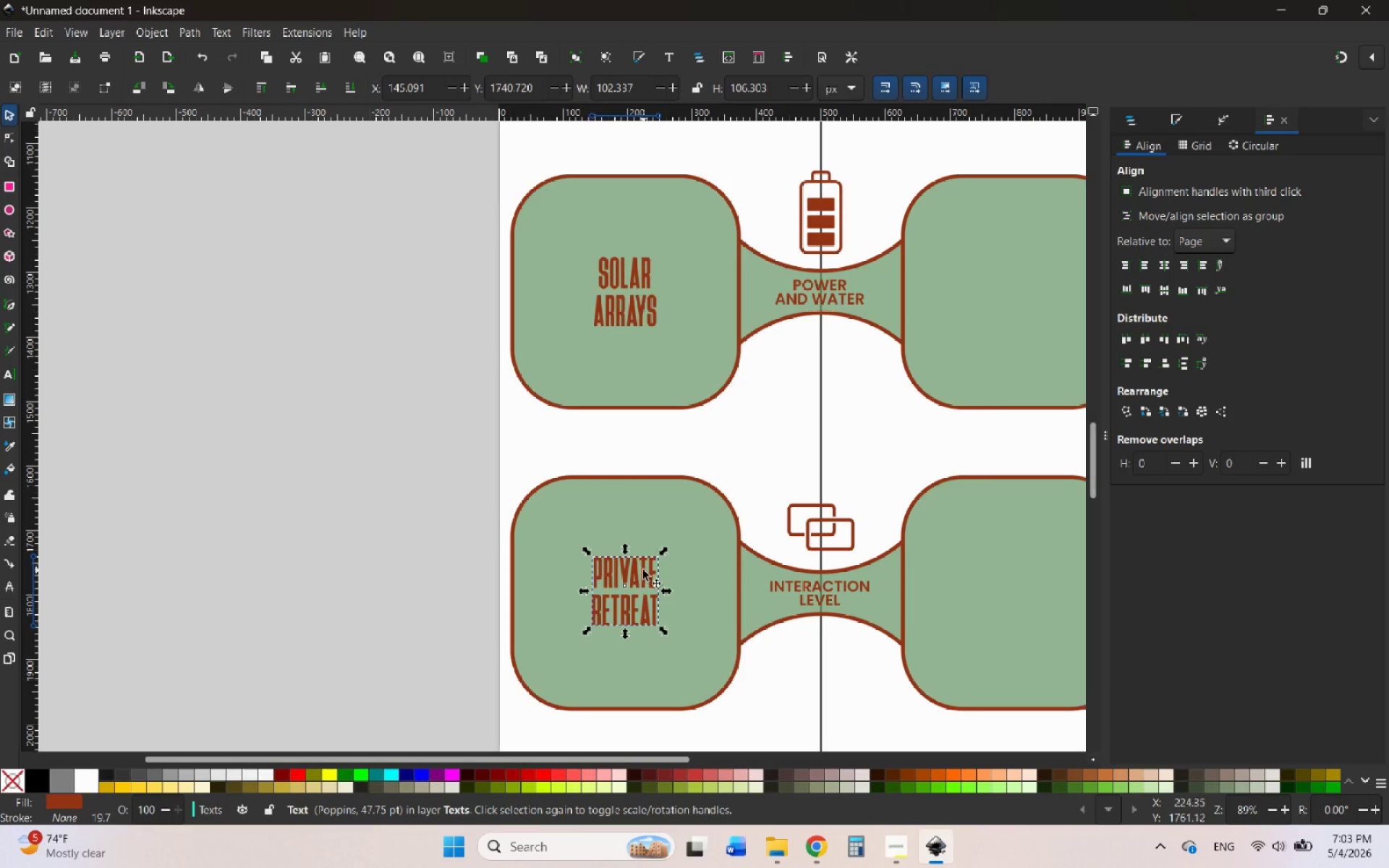 
left_click_drag(start_coordinate=[638, 574], to_coordinate=[637, 582])
 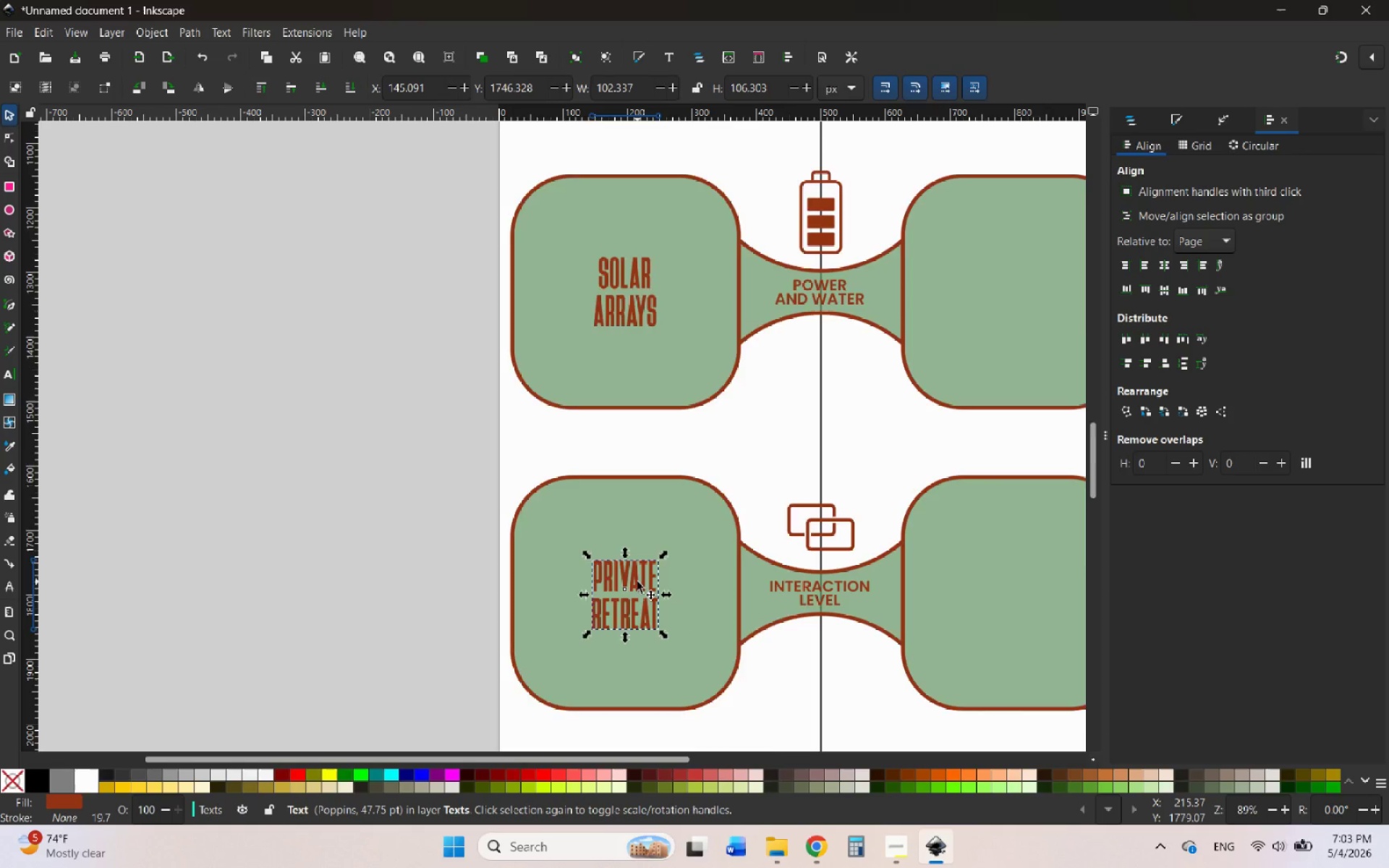 
scroll: coordinate [637, 606], scroll_direction: down, amount: 5.0
 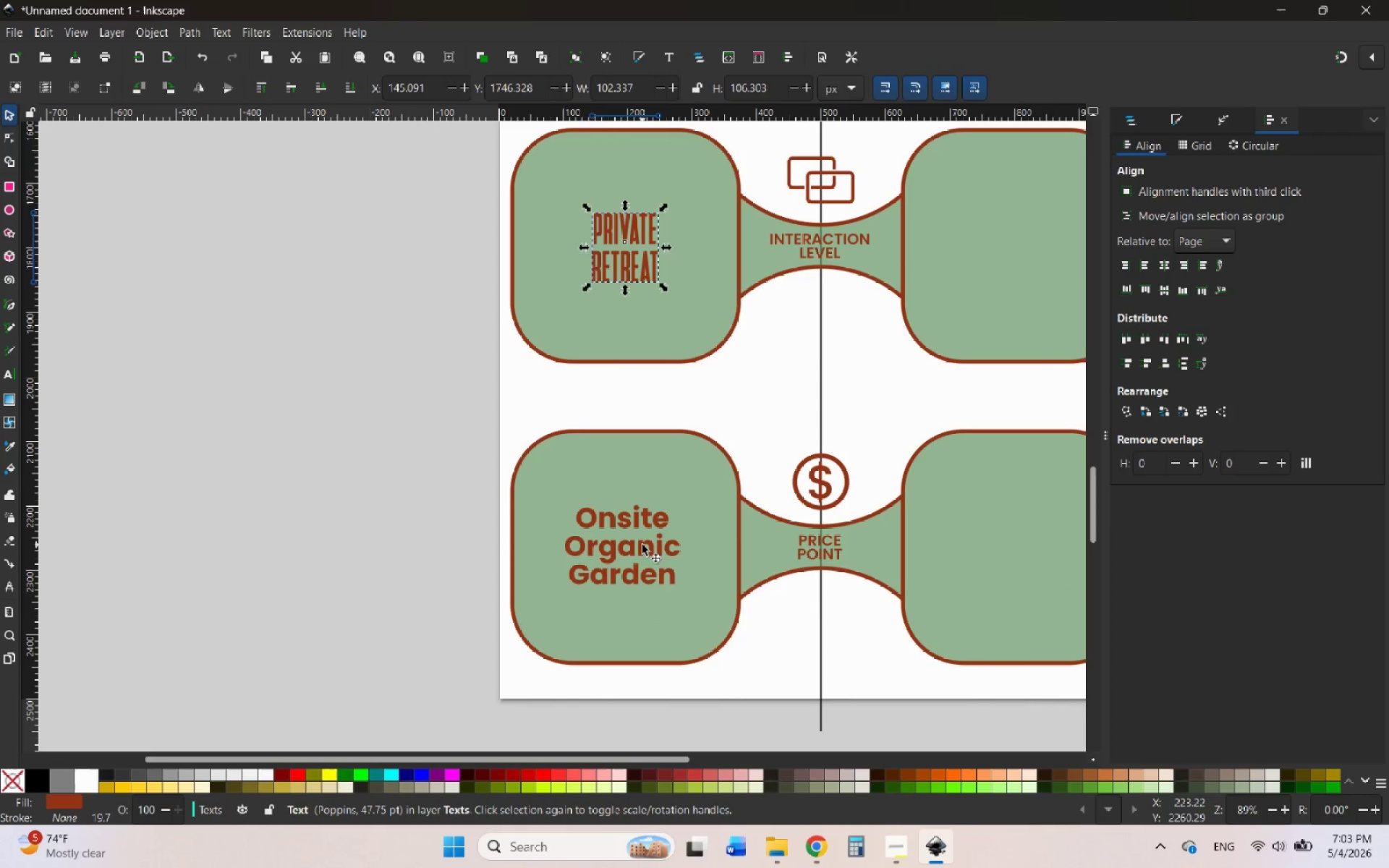 
left_click([642, 545])
 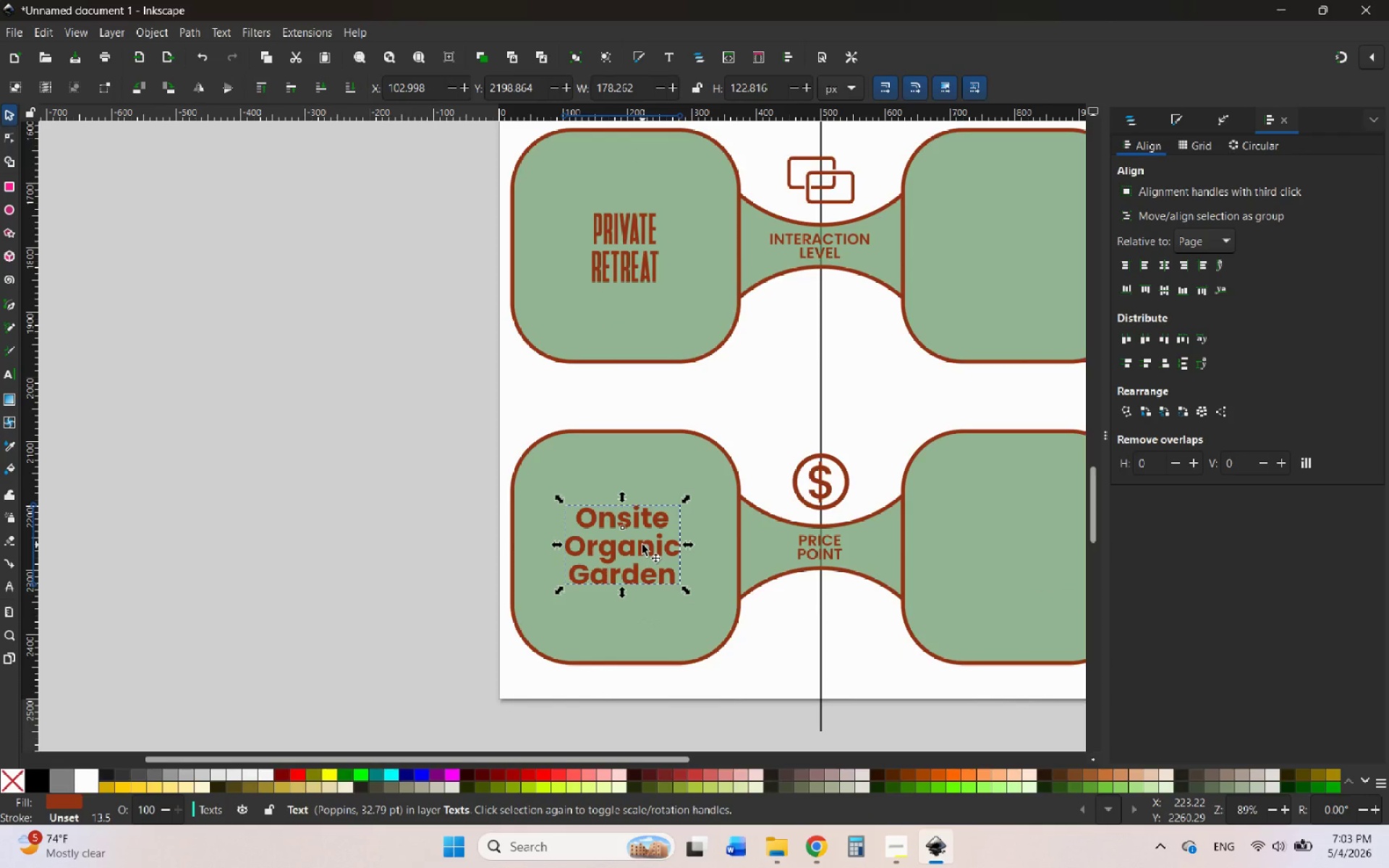 
key(Delete)
 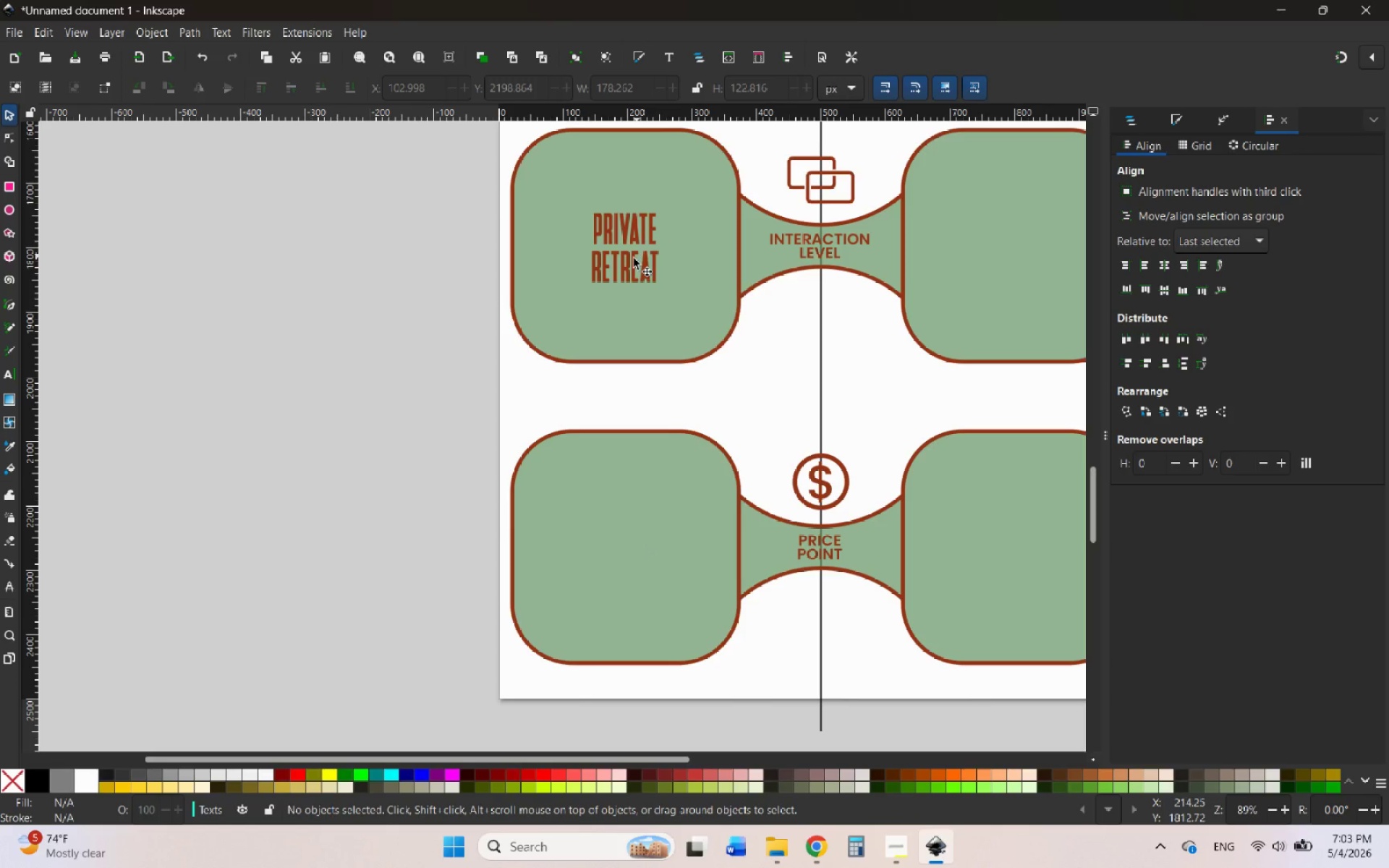 
left_click([624, 263])
 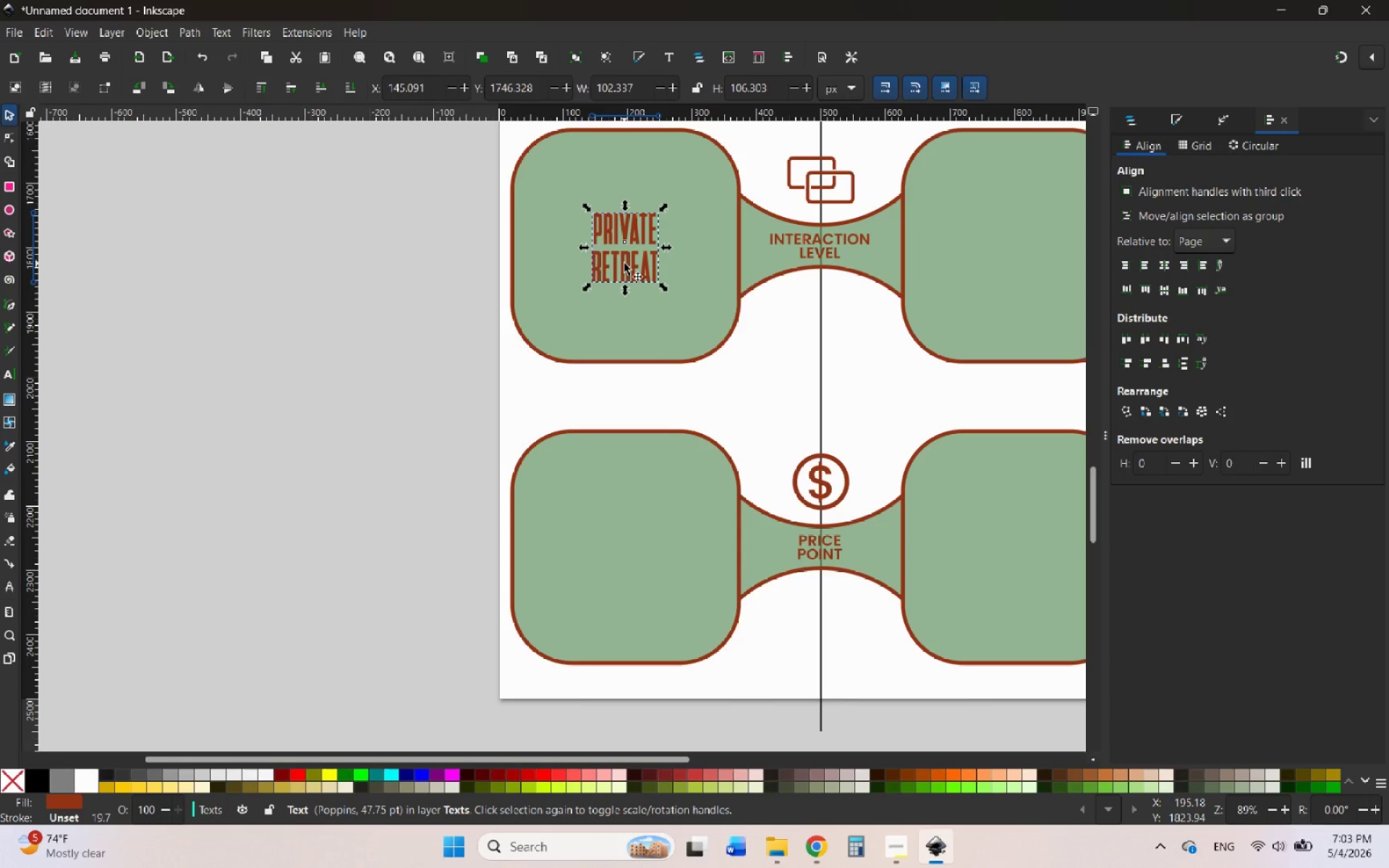 
right_click([624, 263])
 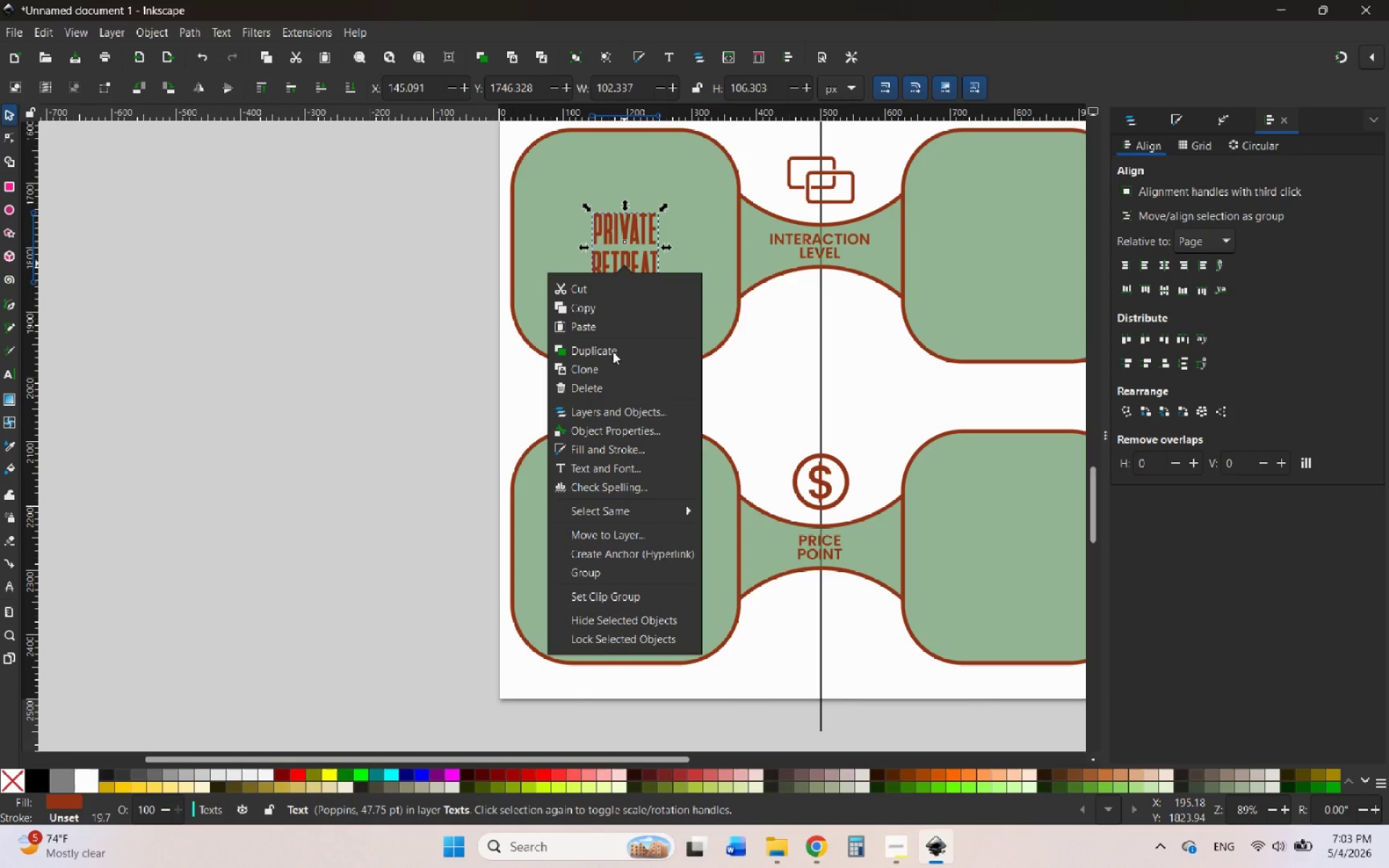 
left_click([608, 347])
 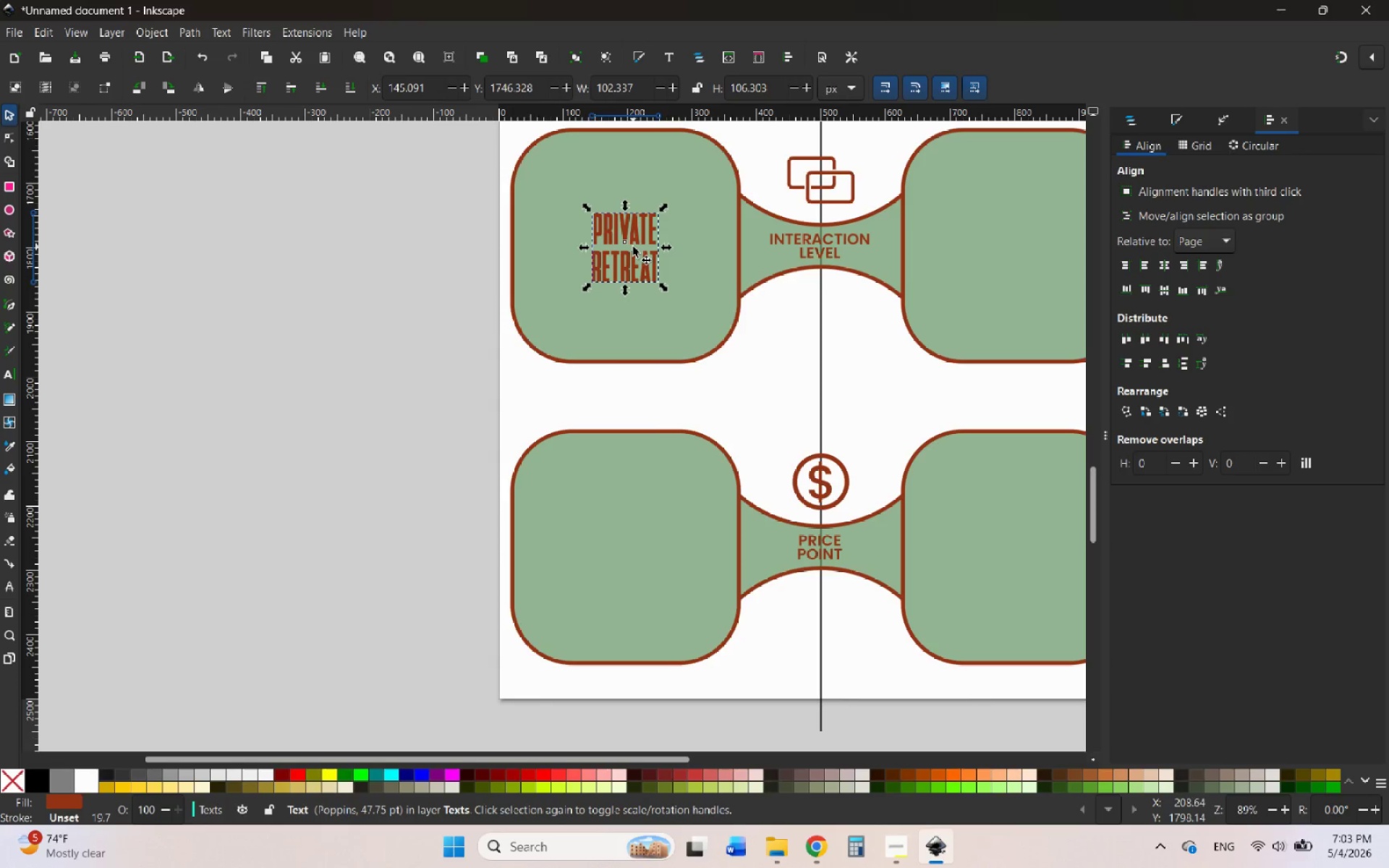 
left_click_drag(start_coordinate=[633, 247], to_coordinate=[619, 550])
 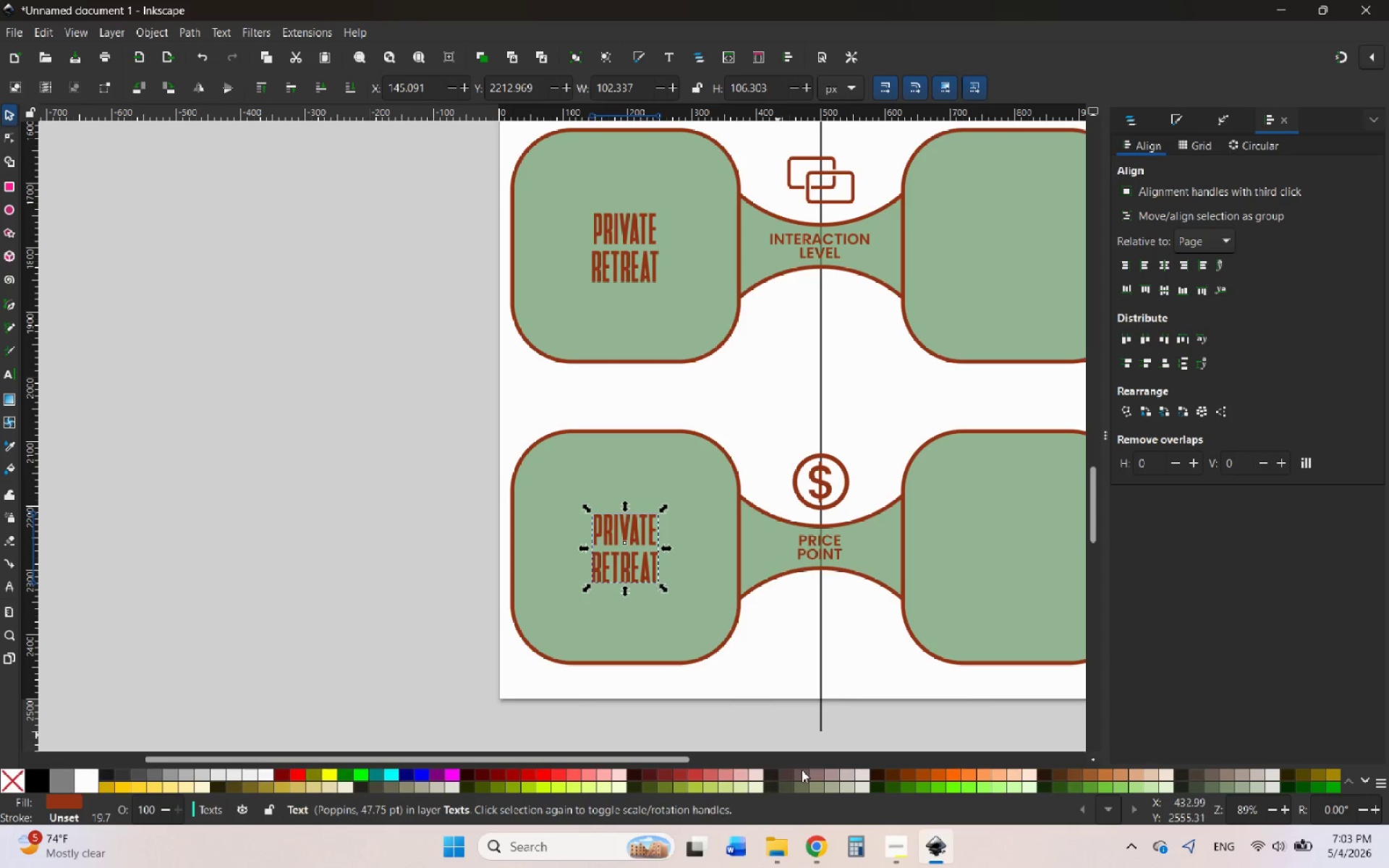 
hold_key(key=ControlLeft, duration=2.23)
 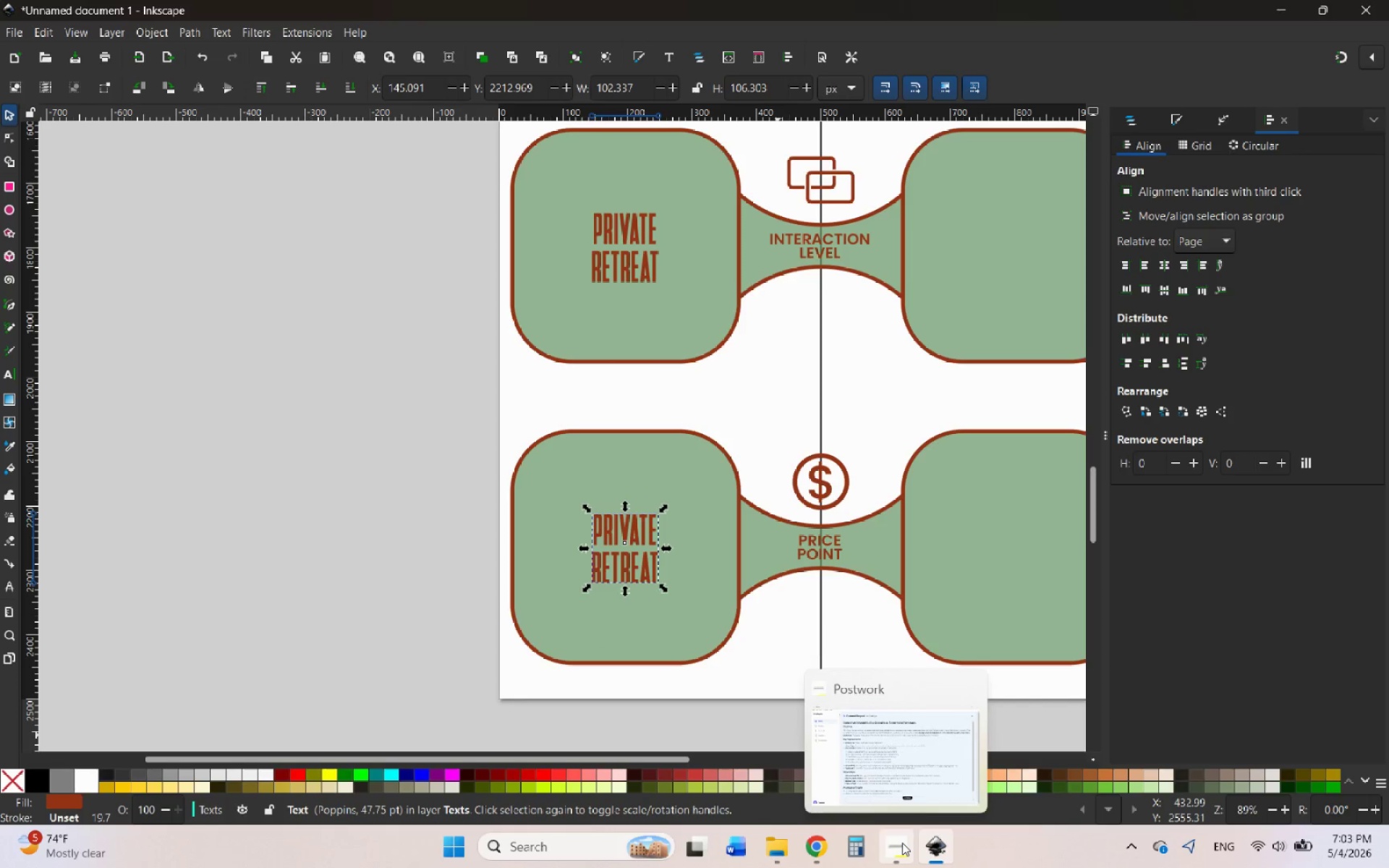 
left_click([902, 843])